 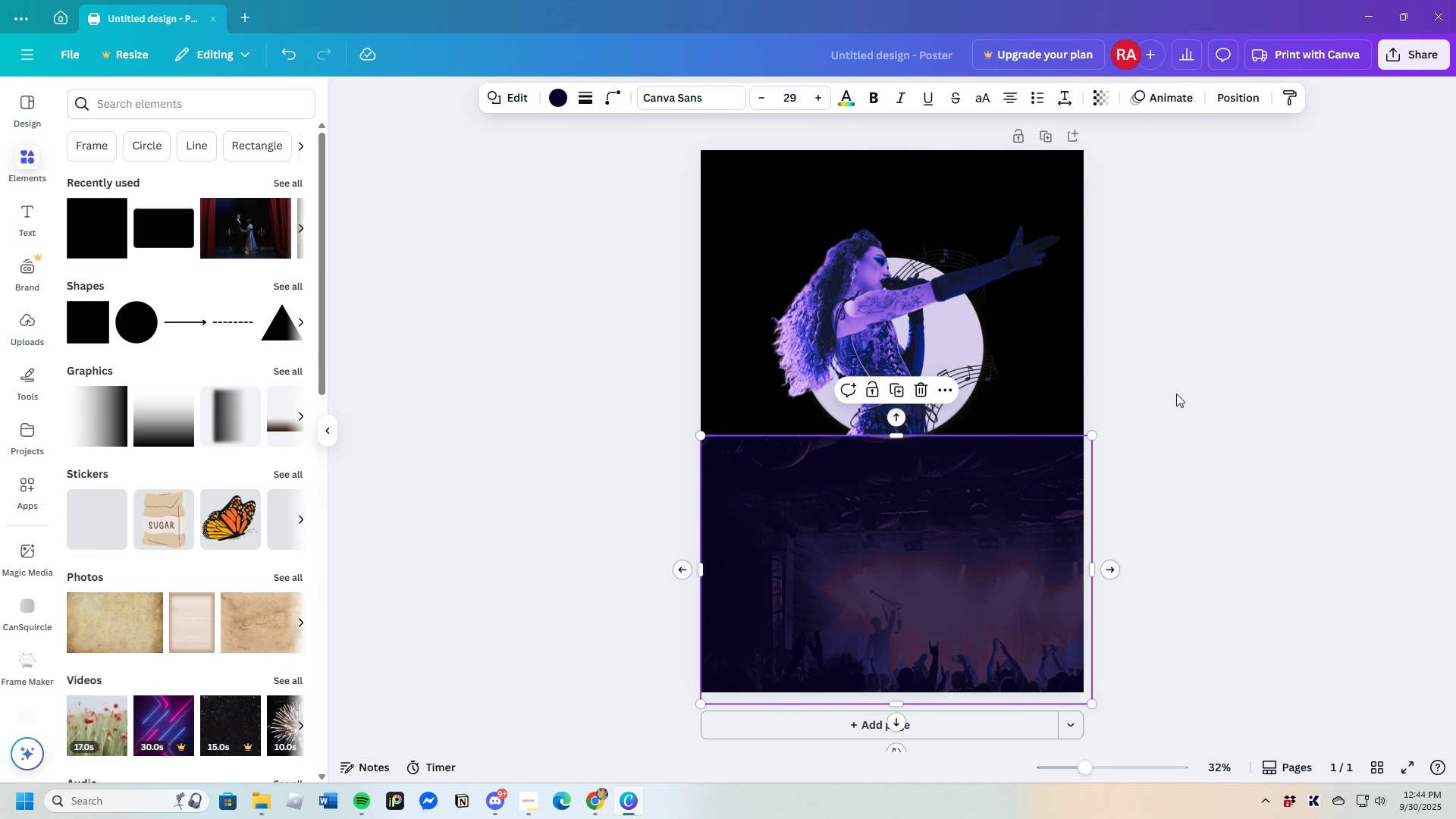 
left_click([1176, 394])
 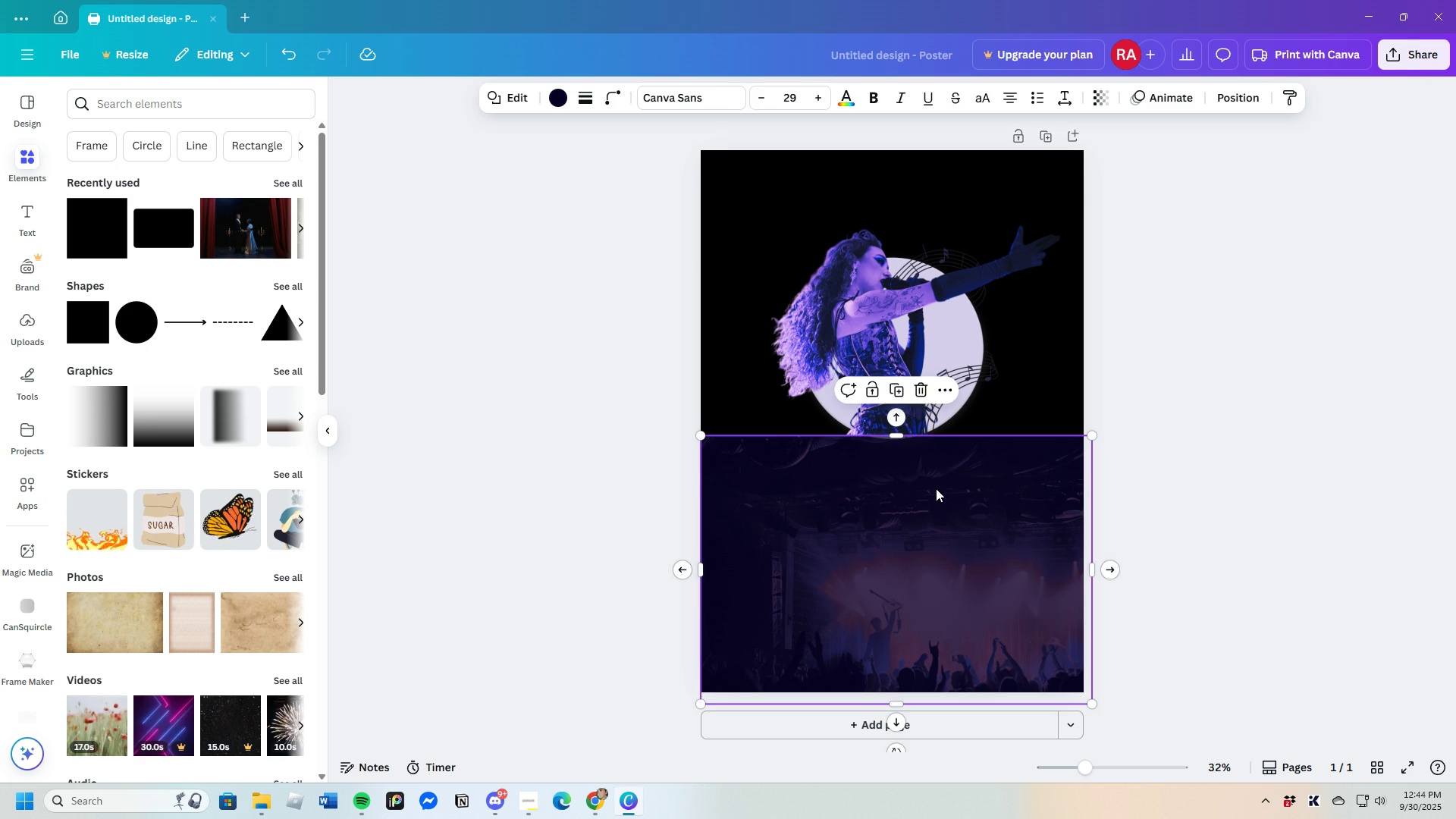 
left_click([1192, 424])
 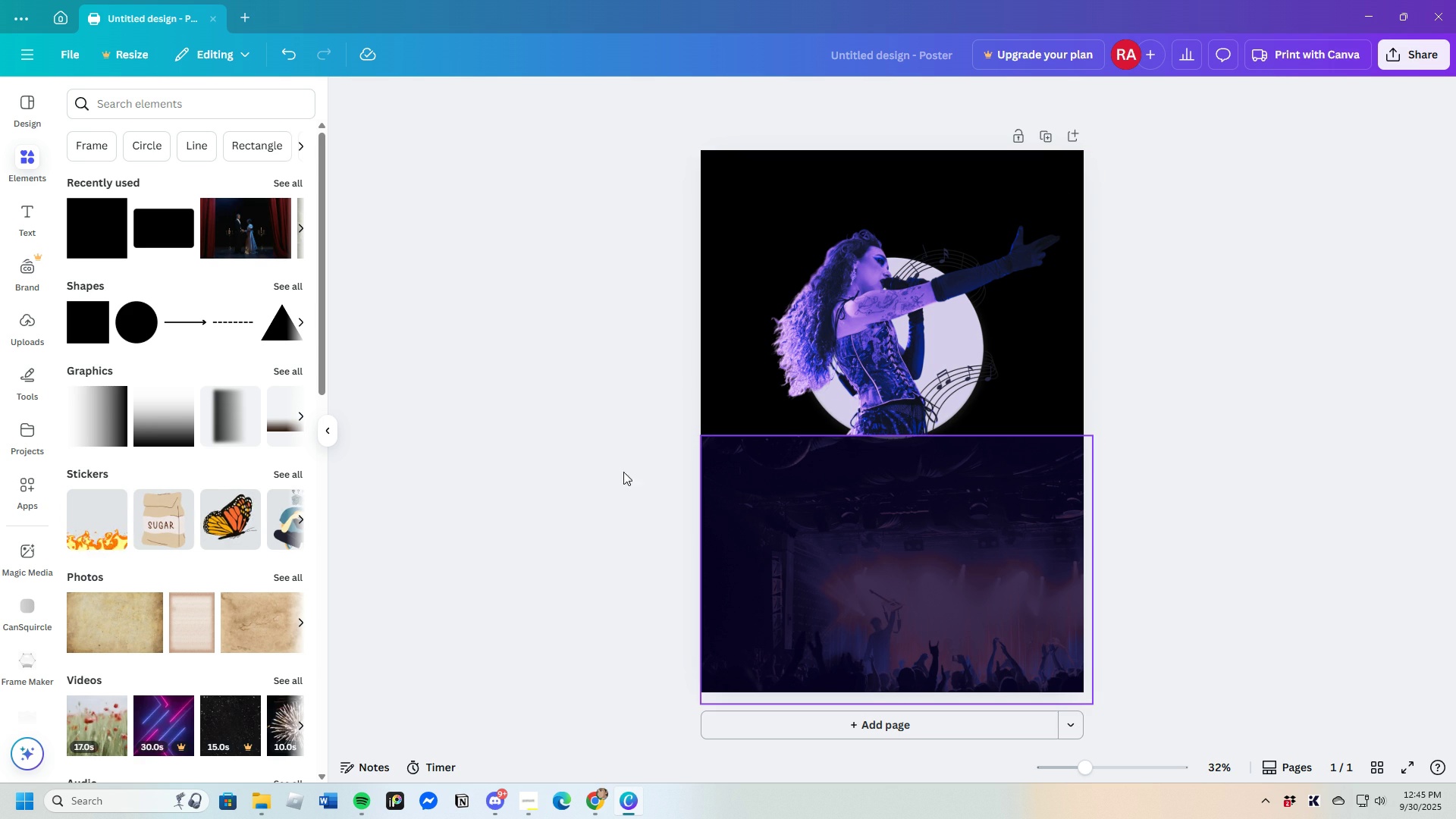 
wait(28.62)
 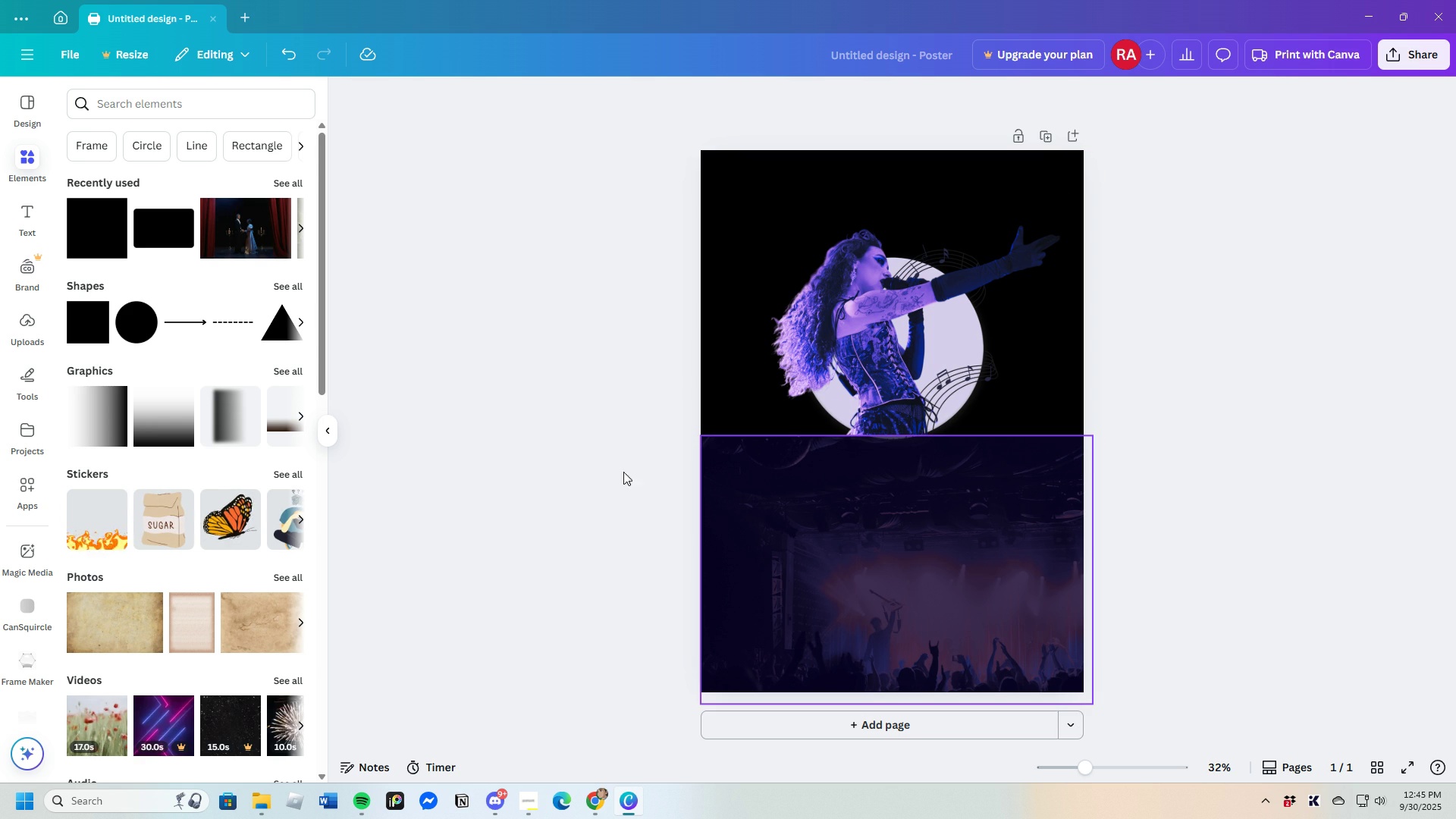 
left_click([20, 335])
 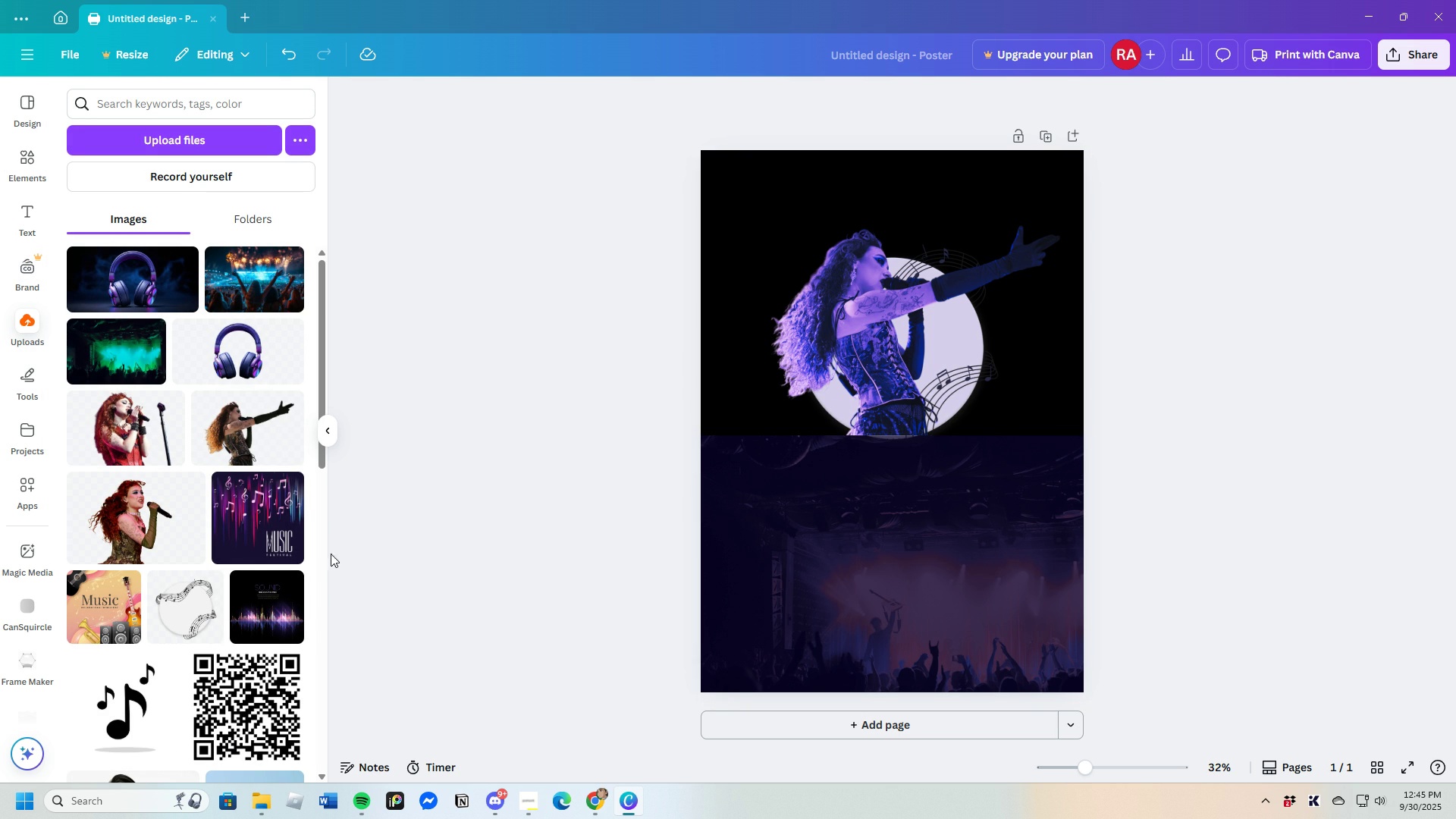 
wait(5.63)
 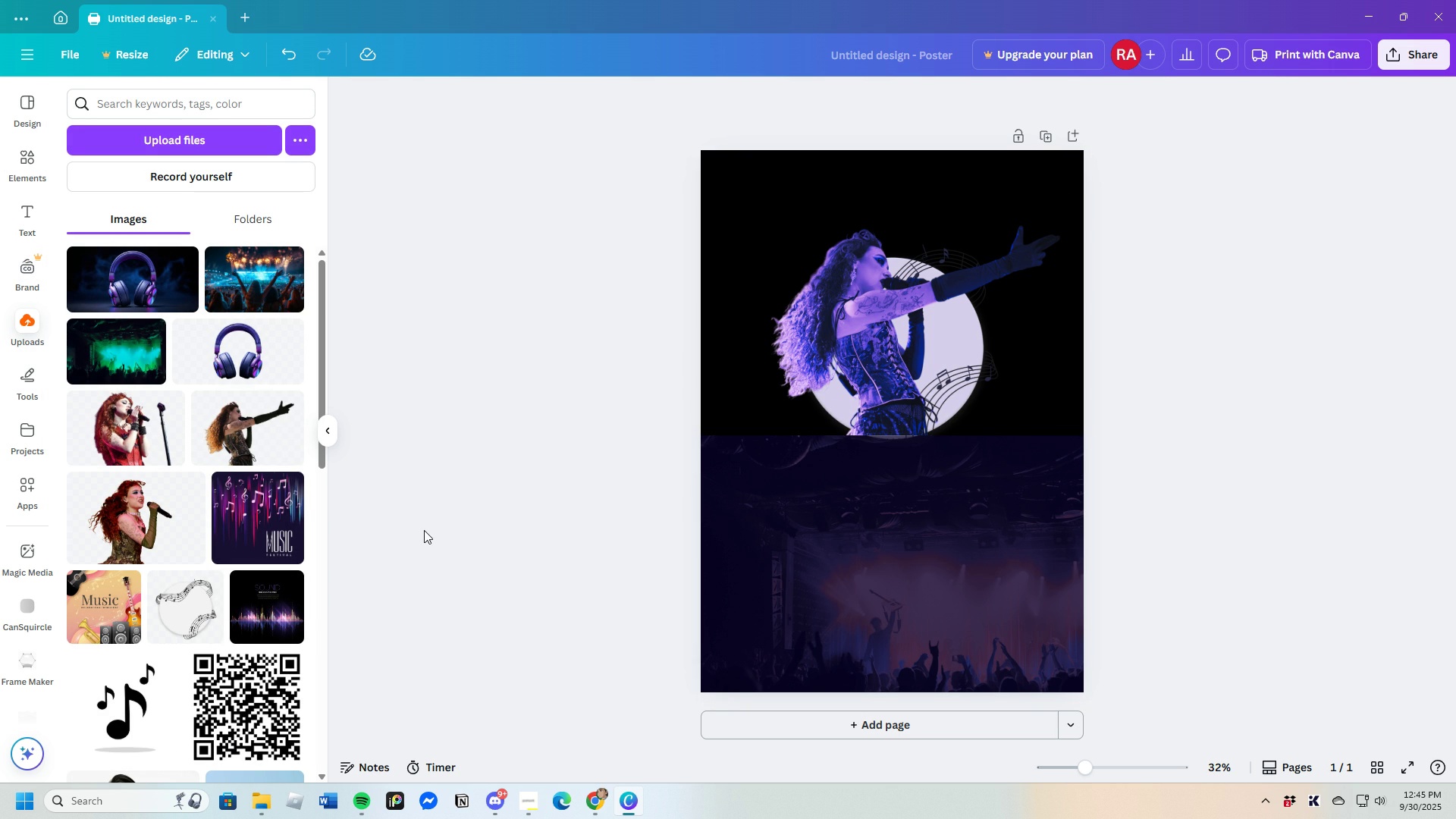 
left_click([261, 529])